 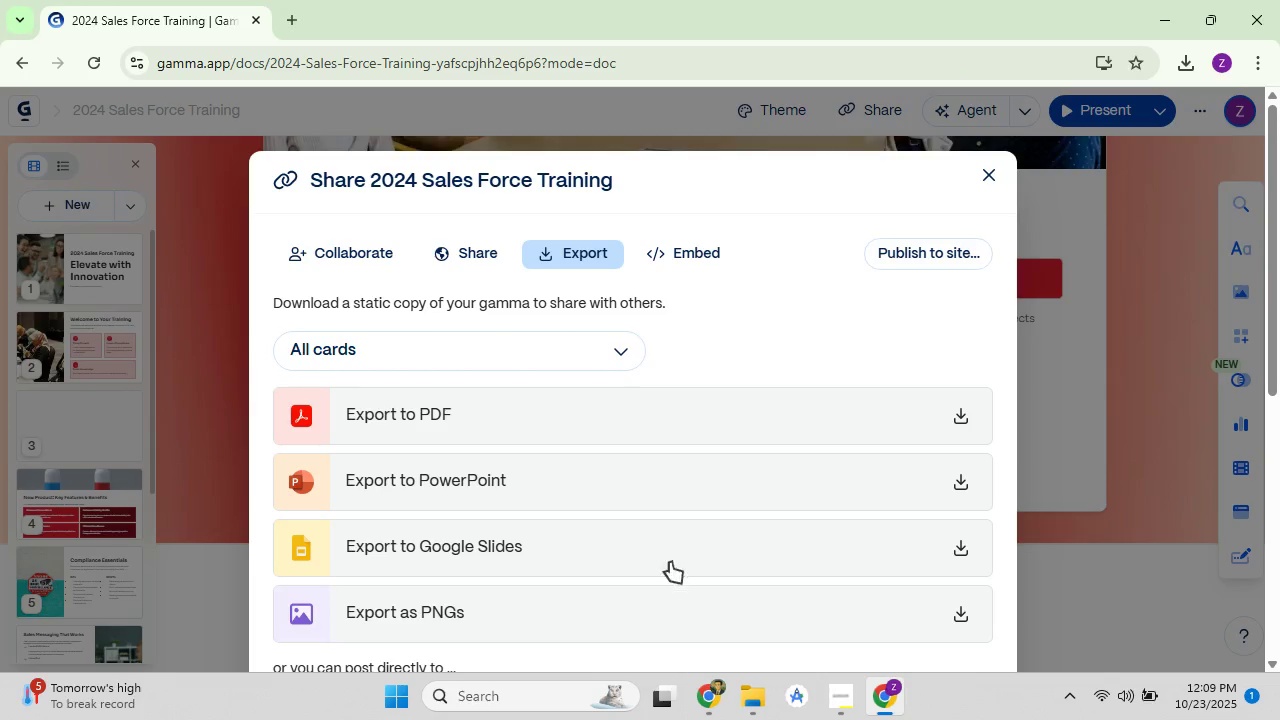 
left_click([298, 19])
 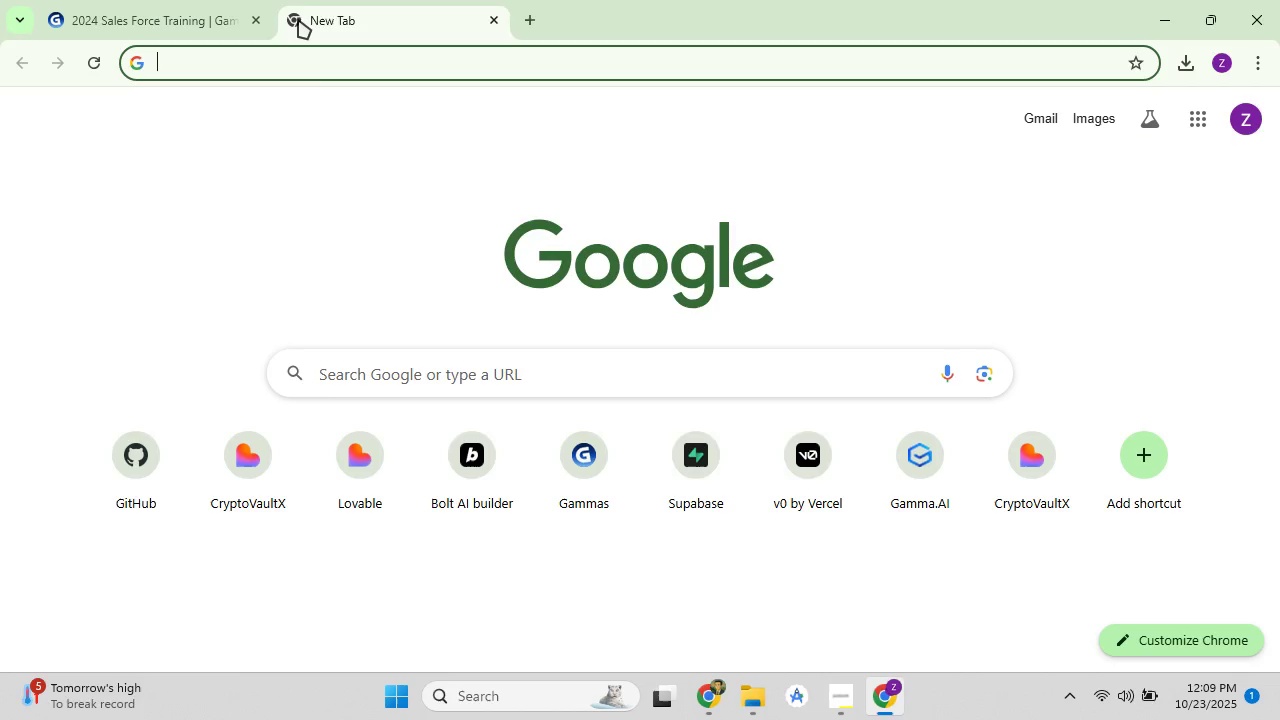 
type(chatgpt)
 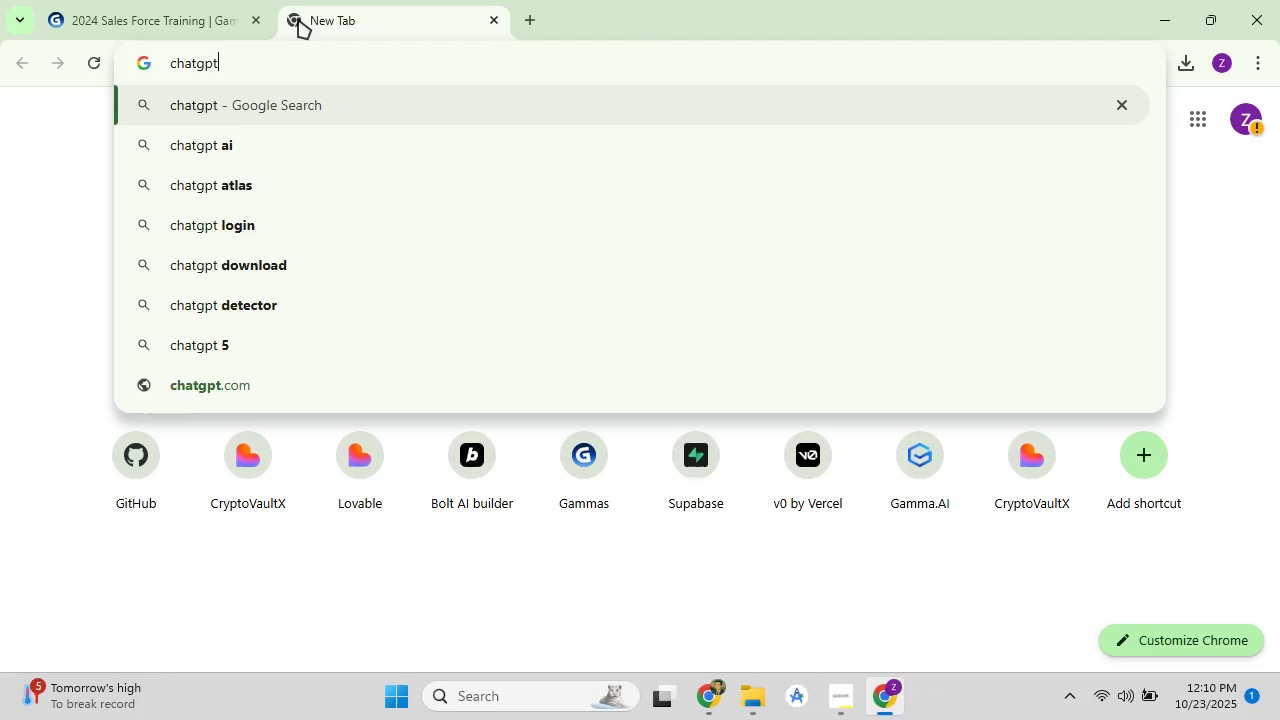 
key(Enter)
 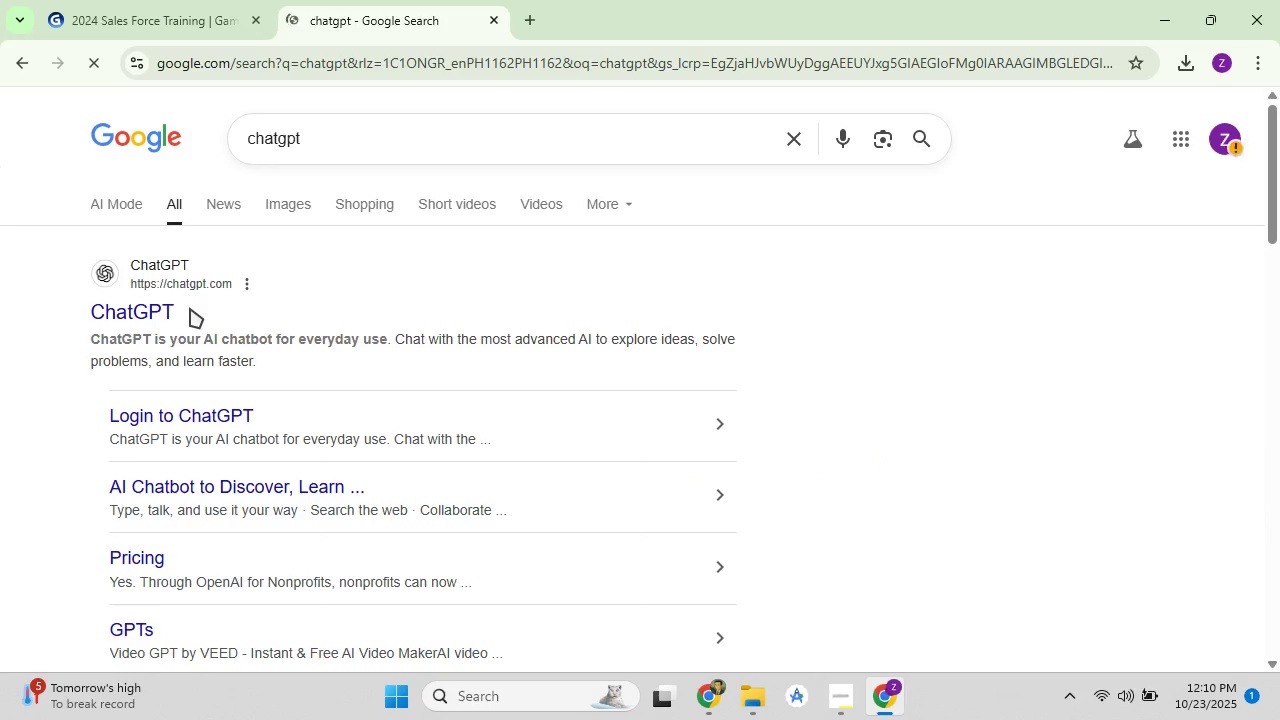 
left_click([159, 319])
 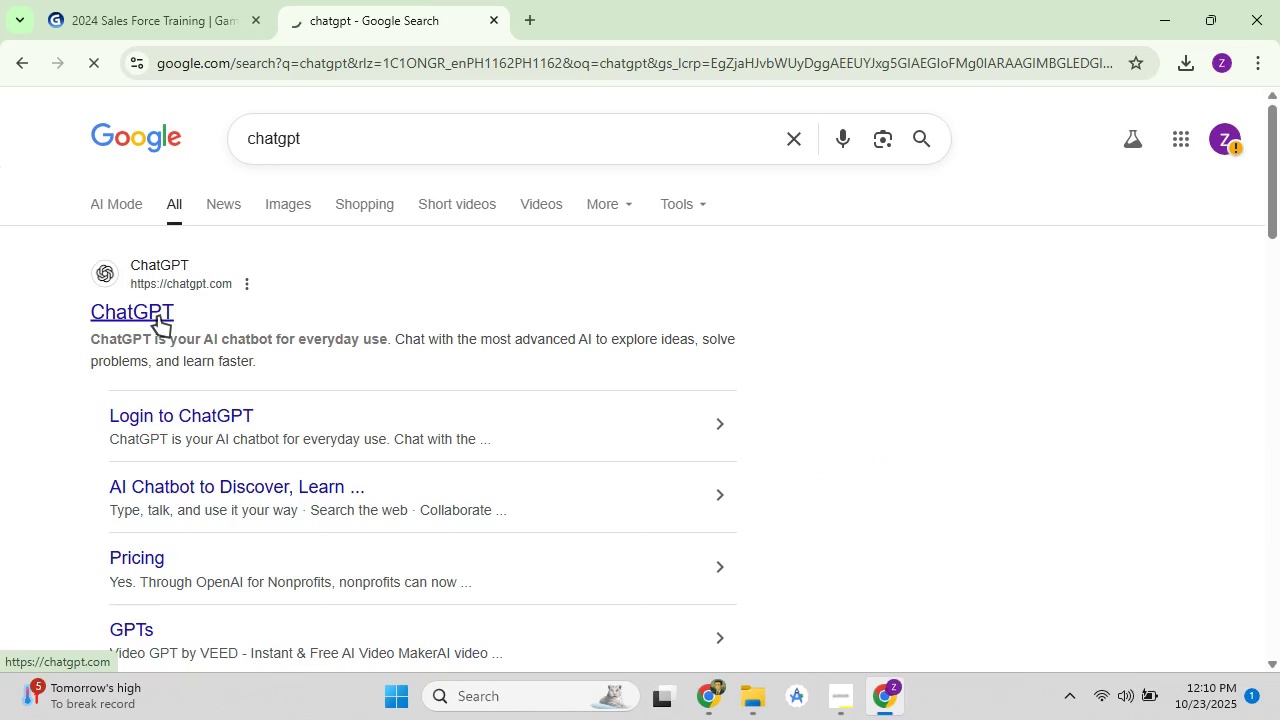 
left_click([158, 316])
 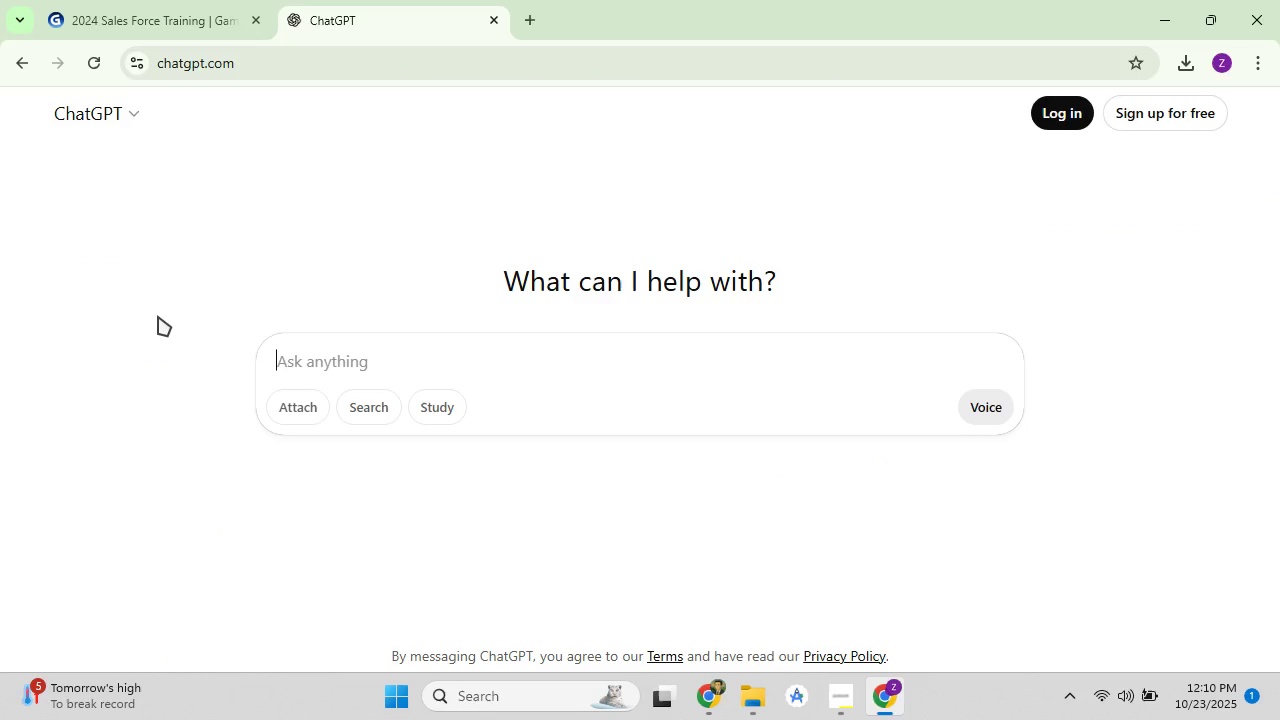 
wait(10.06)
 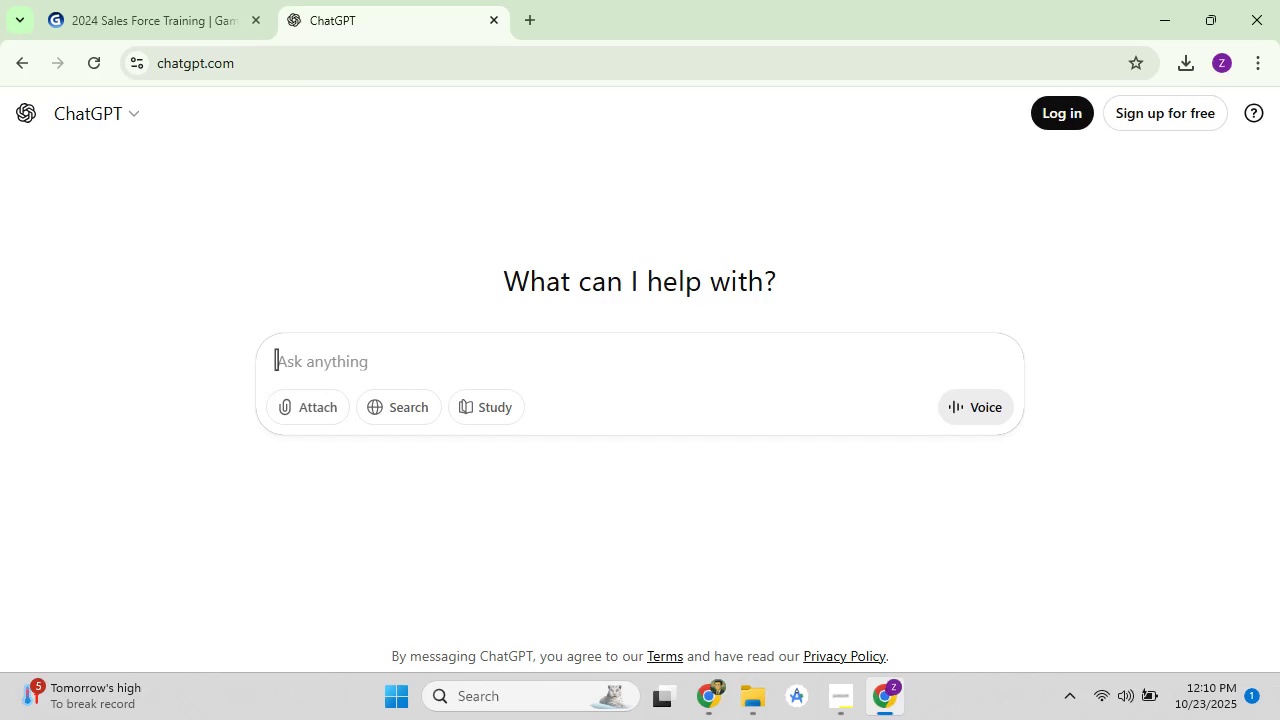 
key(Control+V)
 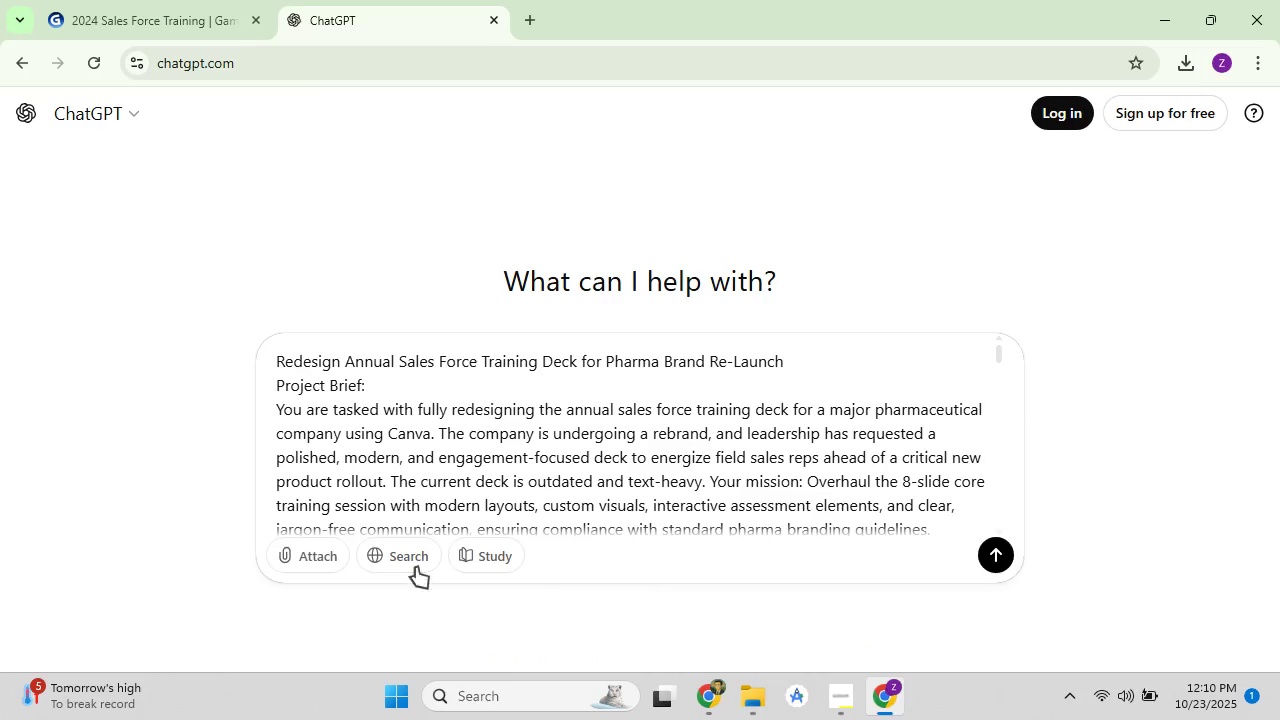 
scroll: coordinate [557, 520], scroll_direction: down, amount: 31.0
 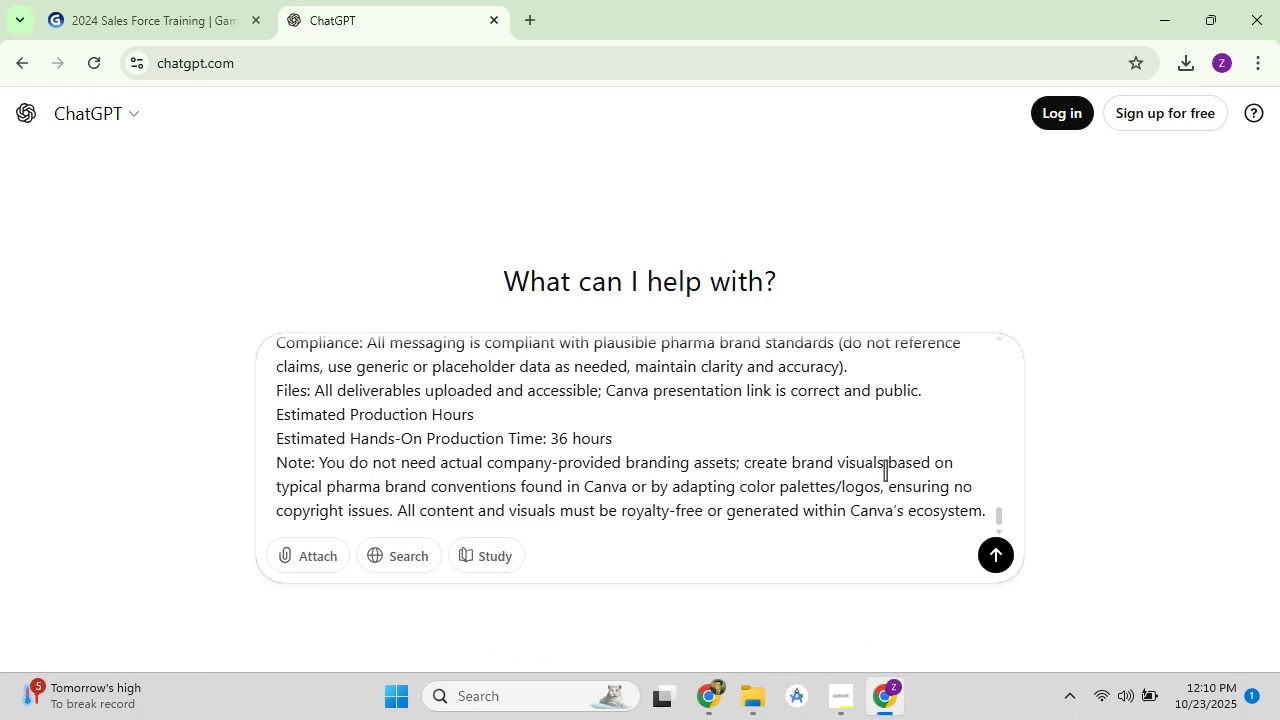 
type( //help me buildong)
key(Backspace)
key(Backspace)
key(Backspace)
type(ing this wh)
key(Backspace)
key(Backspace)
type(with barnds)
key(Backspace)
key(Backspace)
key(Backspace)
key(Backspace)
key(Backspace)
type(randb)
key(Backspace)
type( name ans )
key(Backspace)
key(Backspace)
type(d writev)
key(Backspace)
type( ups)
 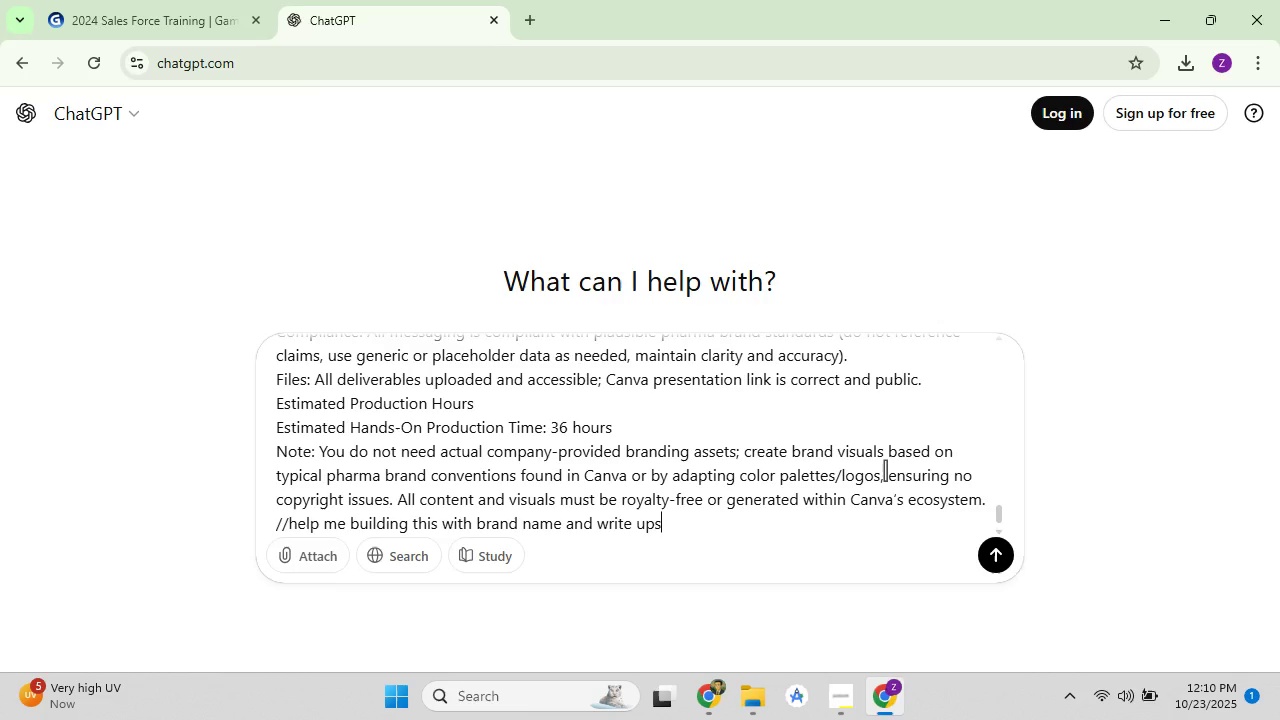 
key(Enter)
 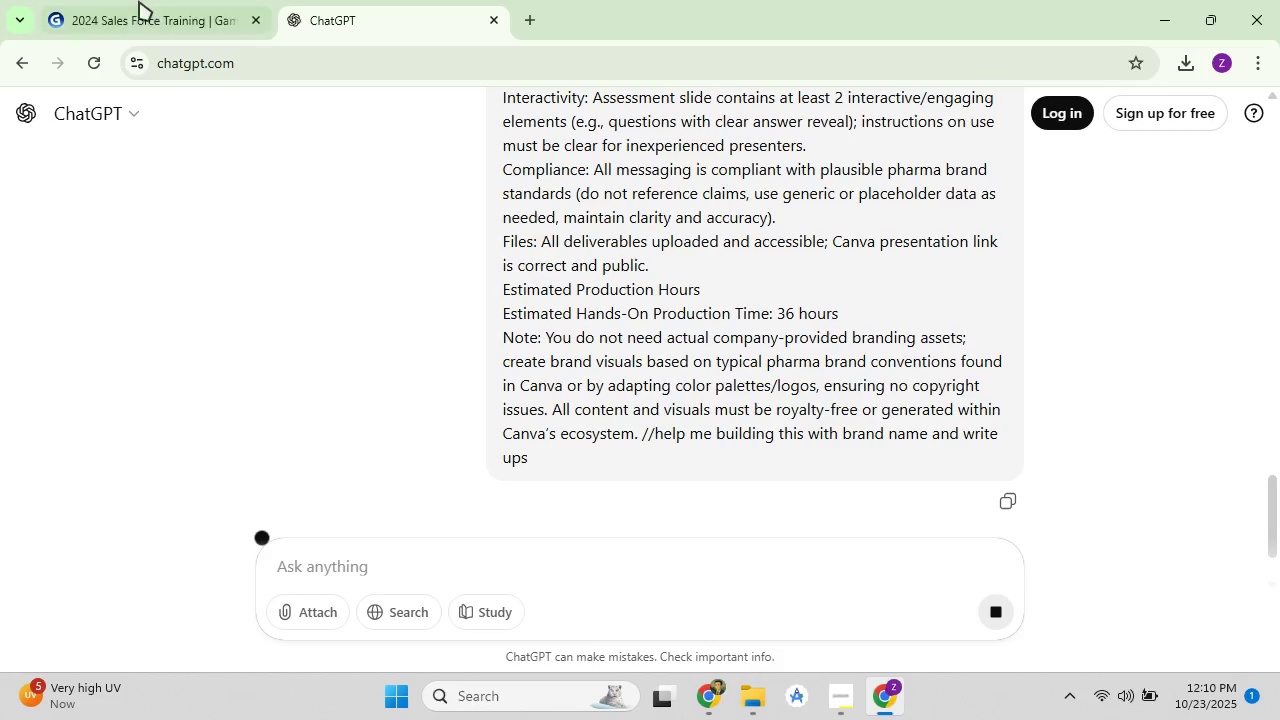 
left_click([122, 2])
 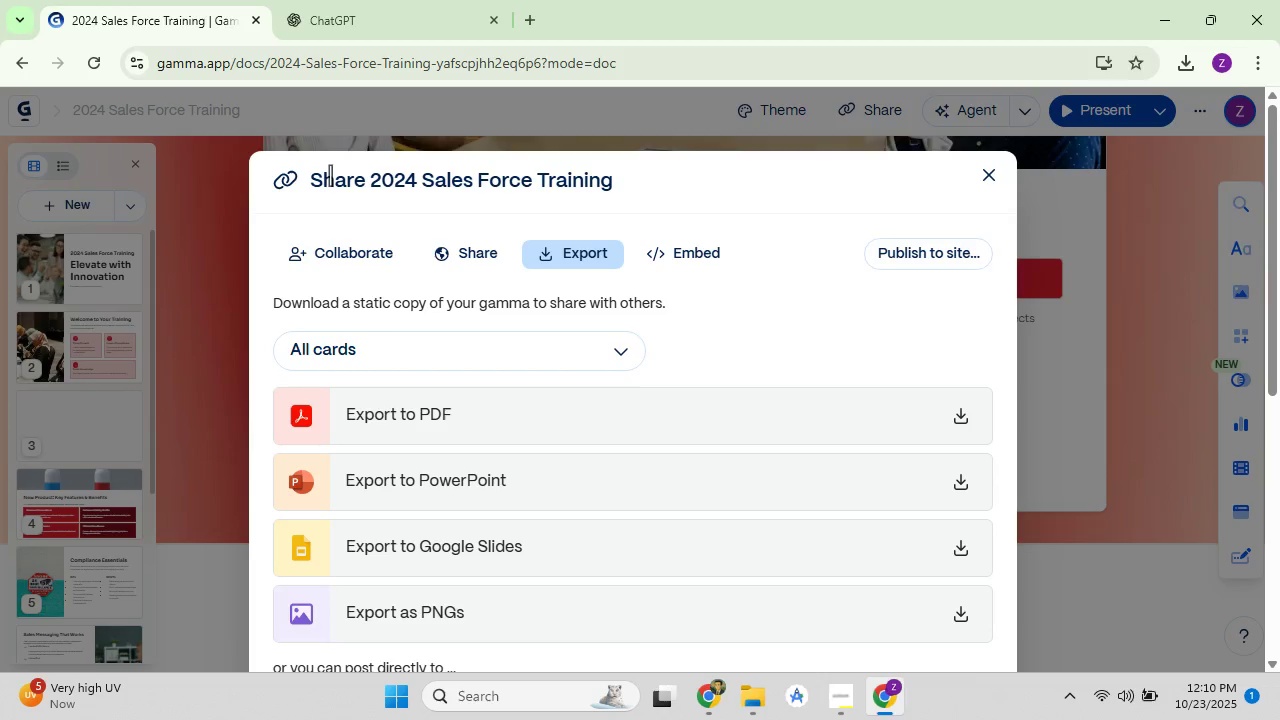 
scroll: coordinate [553, 415], scroll_direction: down, amount: 5.0
 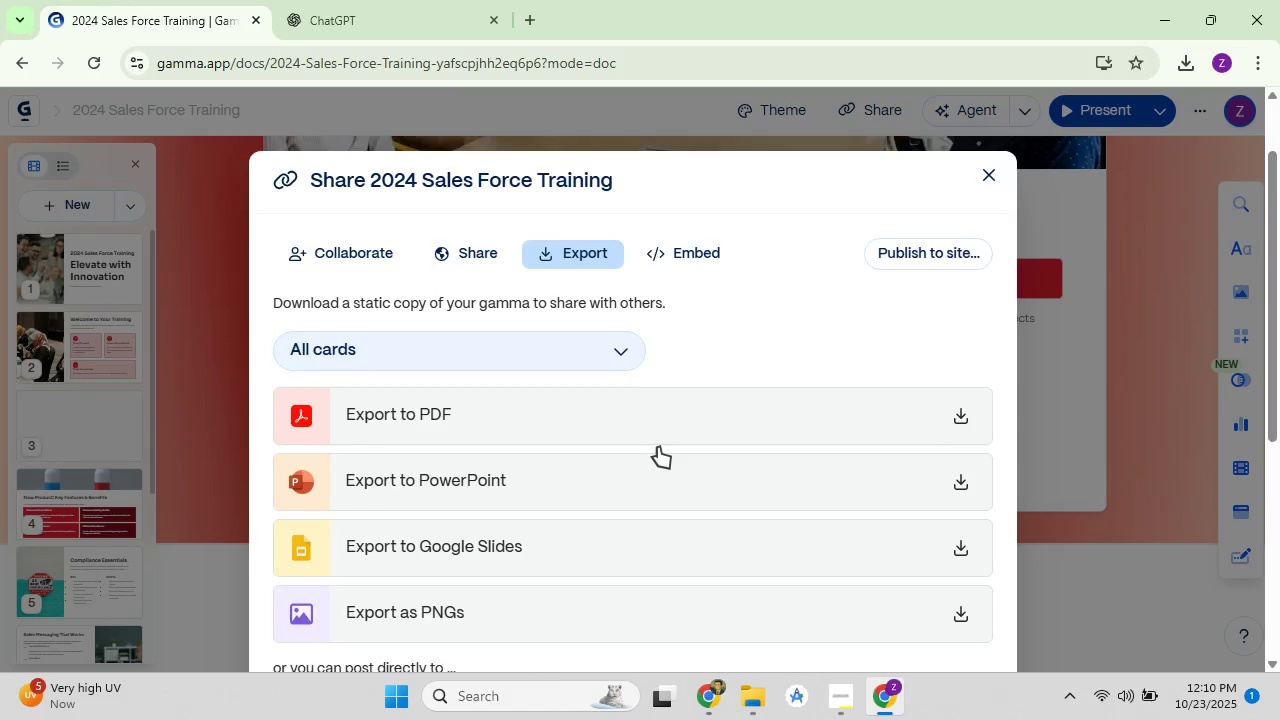 
scroll: coordinate [666, 440], scroll_direction: up, amount: 2.0
 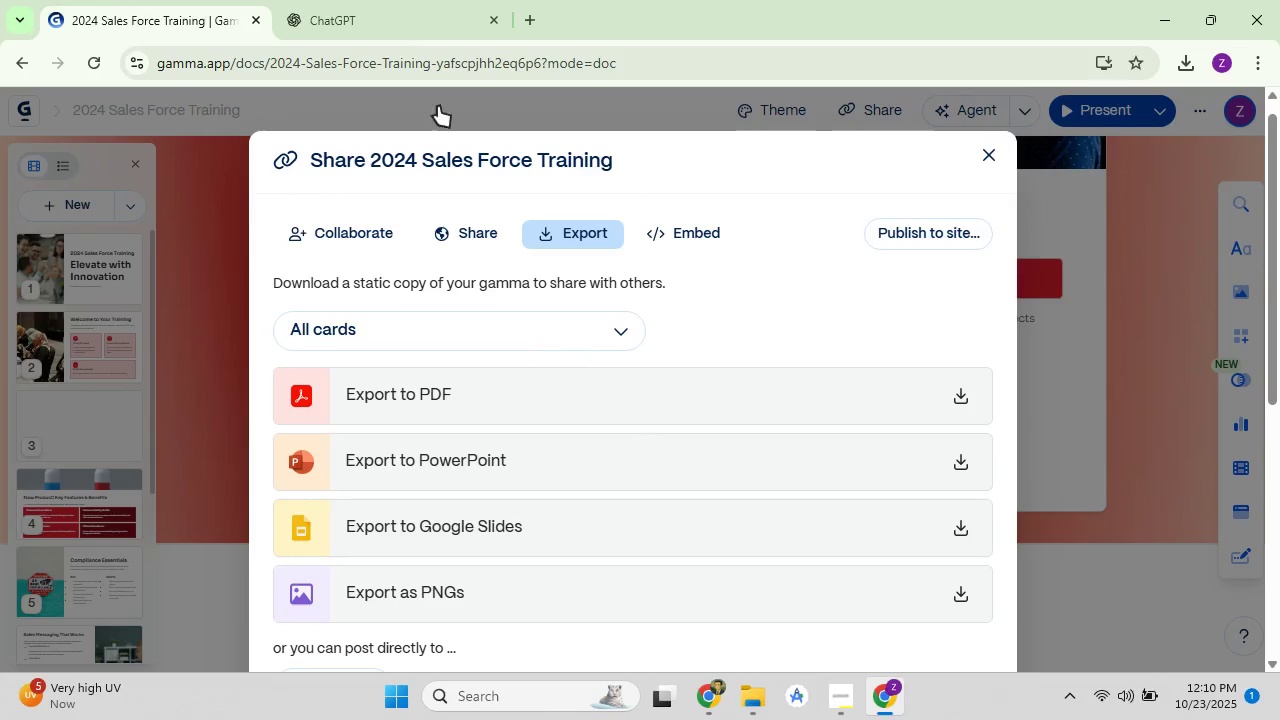 
left_click([410, 9])
 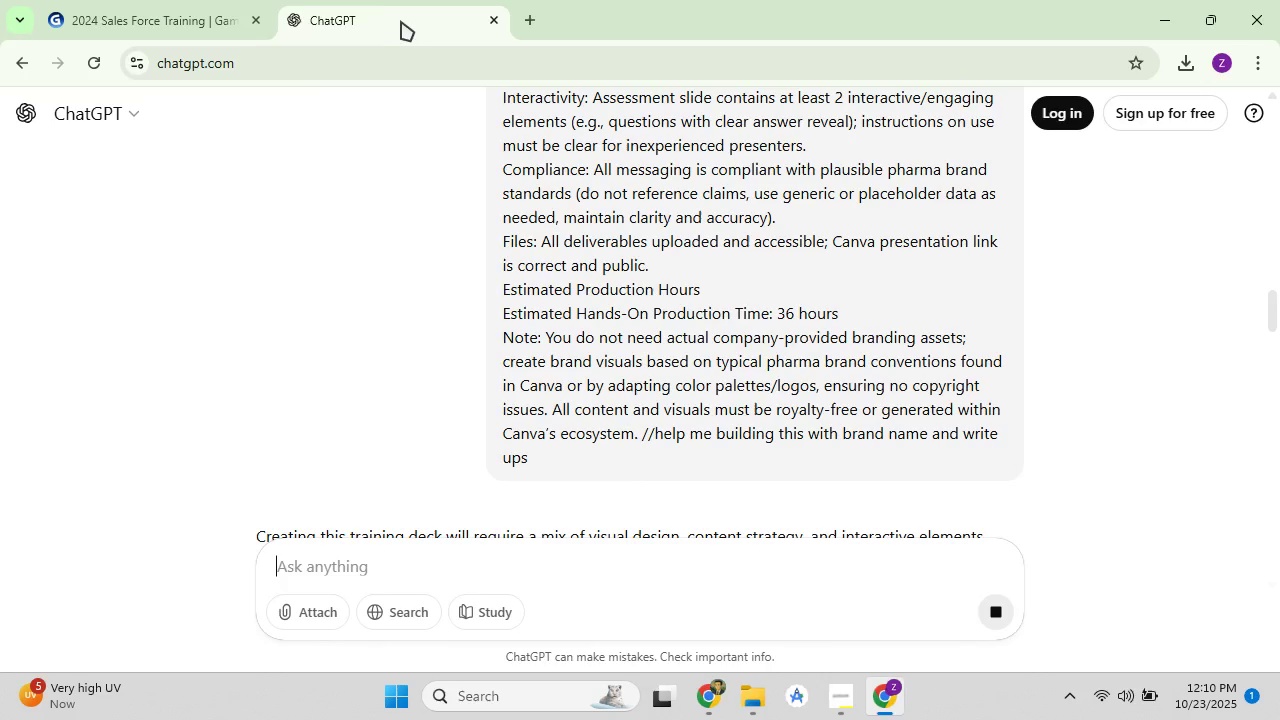 
scroll: coordinate [689, 524], scroll_direction: down, amount: 12.0
 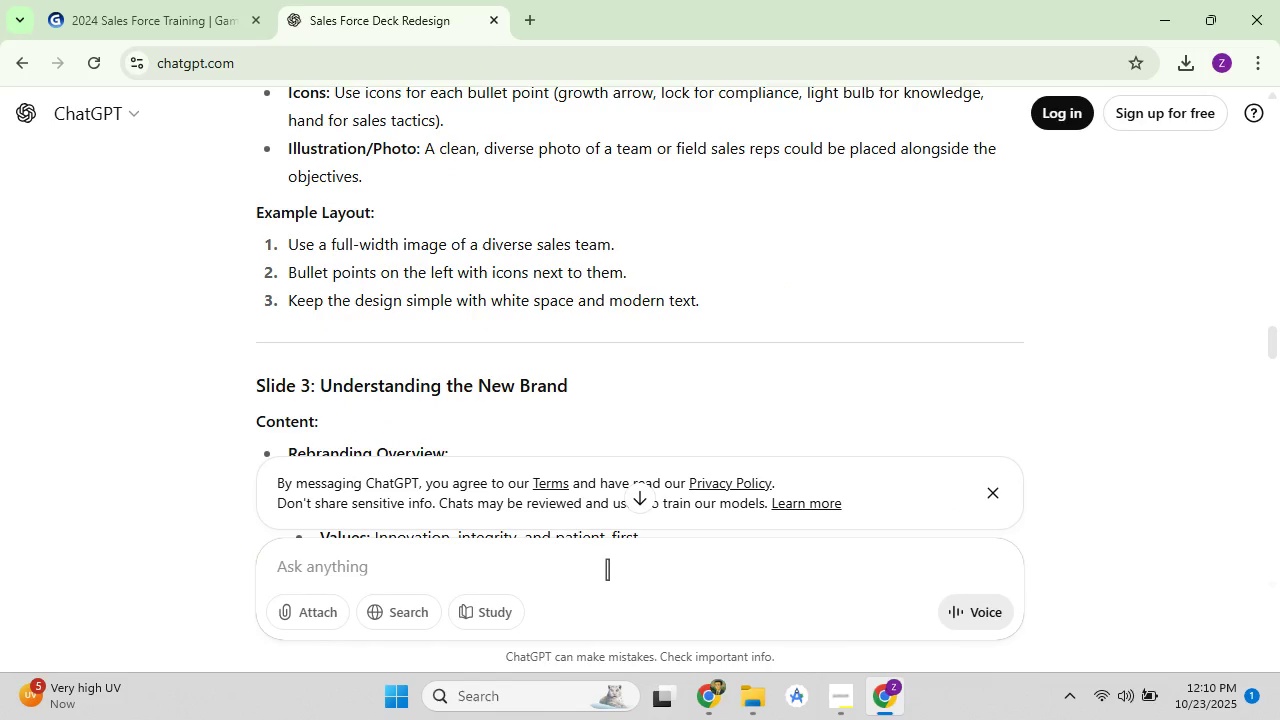 
left_click([608, 568])
 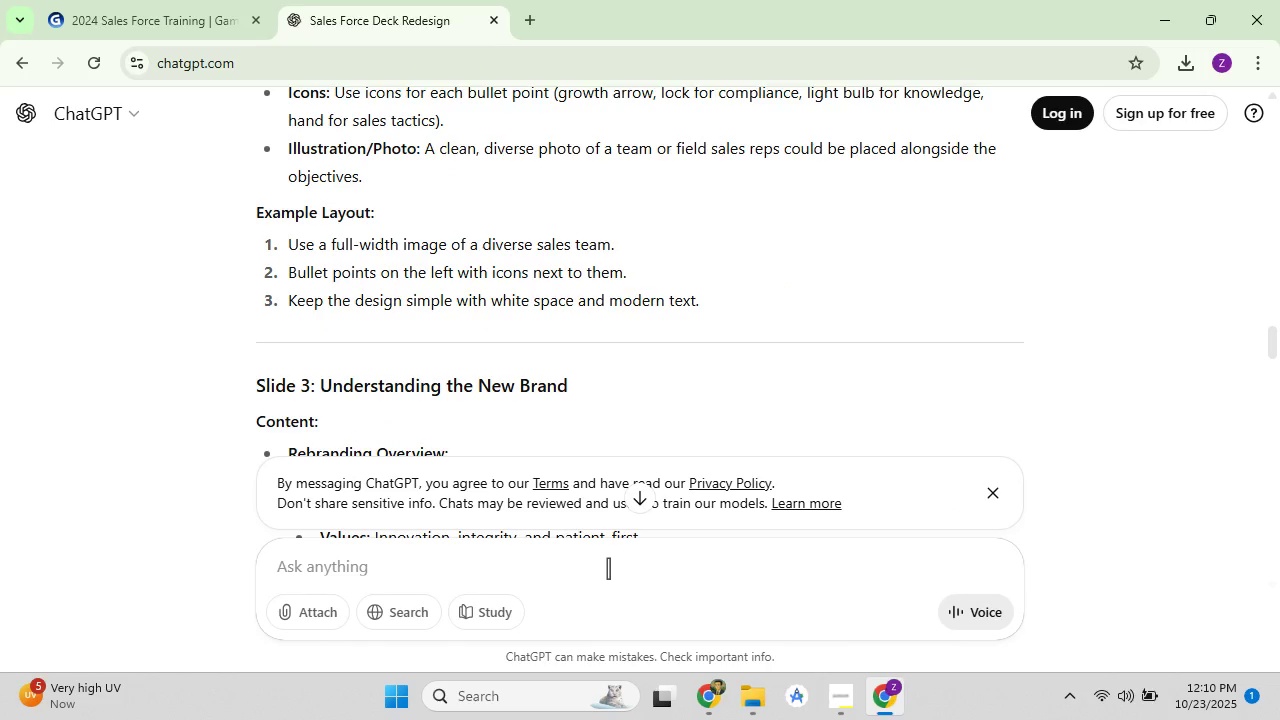 
type(please create a benas)
key(Backspace)
key(Backspace)
key(Backspace)
key(Backspace)
type(rand fpr )
key(Backspace)
key(Backspace)
key(Backspace)
type(oe m)
key(Backspace)
key(Backspace)
type(r)
key(Backspace)
key(Backspace)
type(r ,)
key(Backspace)
type(,w)
key(Backspace)
key(Backspace)
type(me  th)
key(Backspace)
key(Backspace)
key(Backspace)
type(that is aliogn)
key(Backspace)
key(Backspace)
key(Backspace)
type(gned to rhis instruction do )
key(Backspace)
key(Backspace)
key(Backspace)
type(so that no place )
key(Backspace)
type(hofd)
key(Backspace)
key(Backspace)
type(lders)
 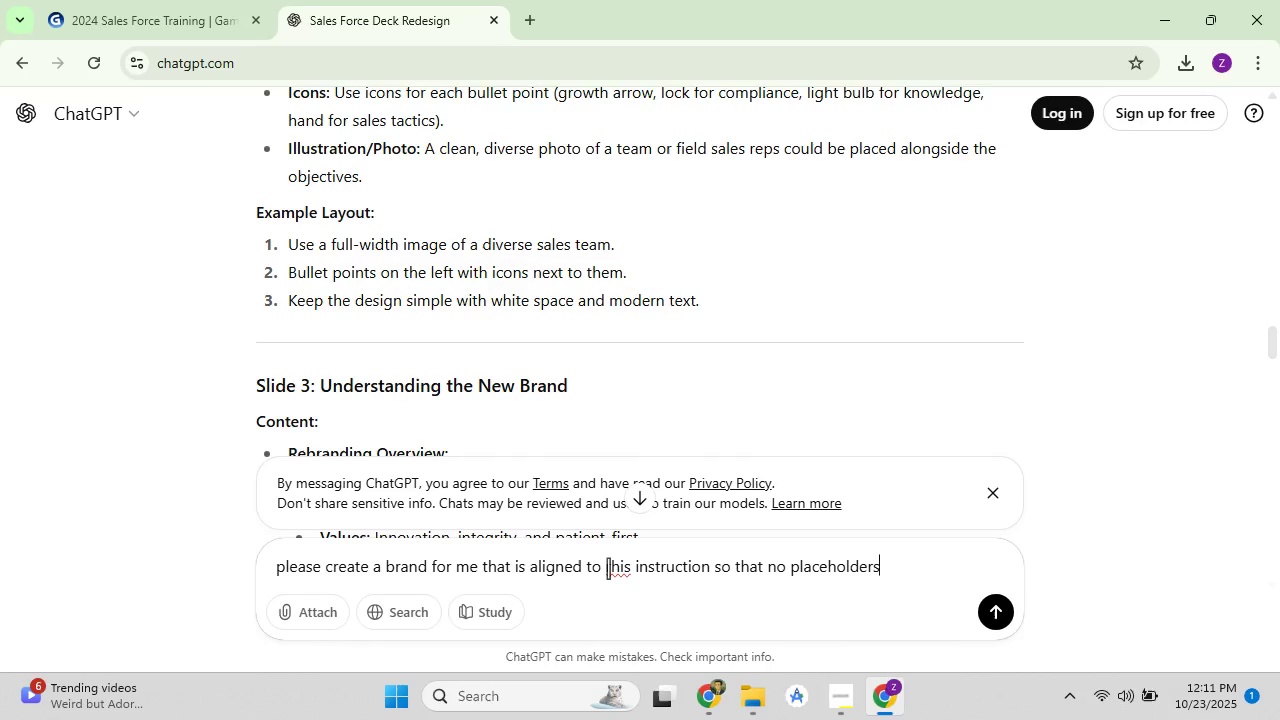 
key(Enter)